 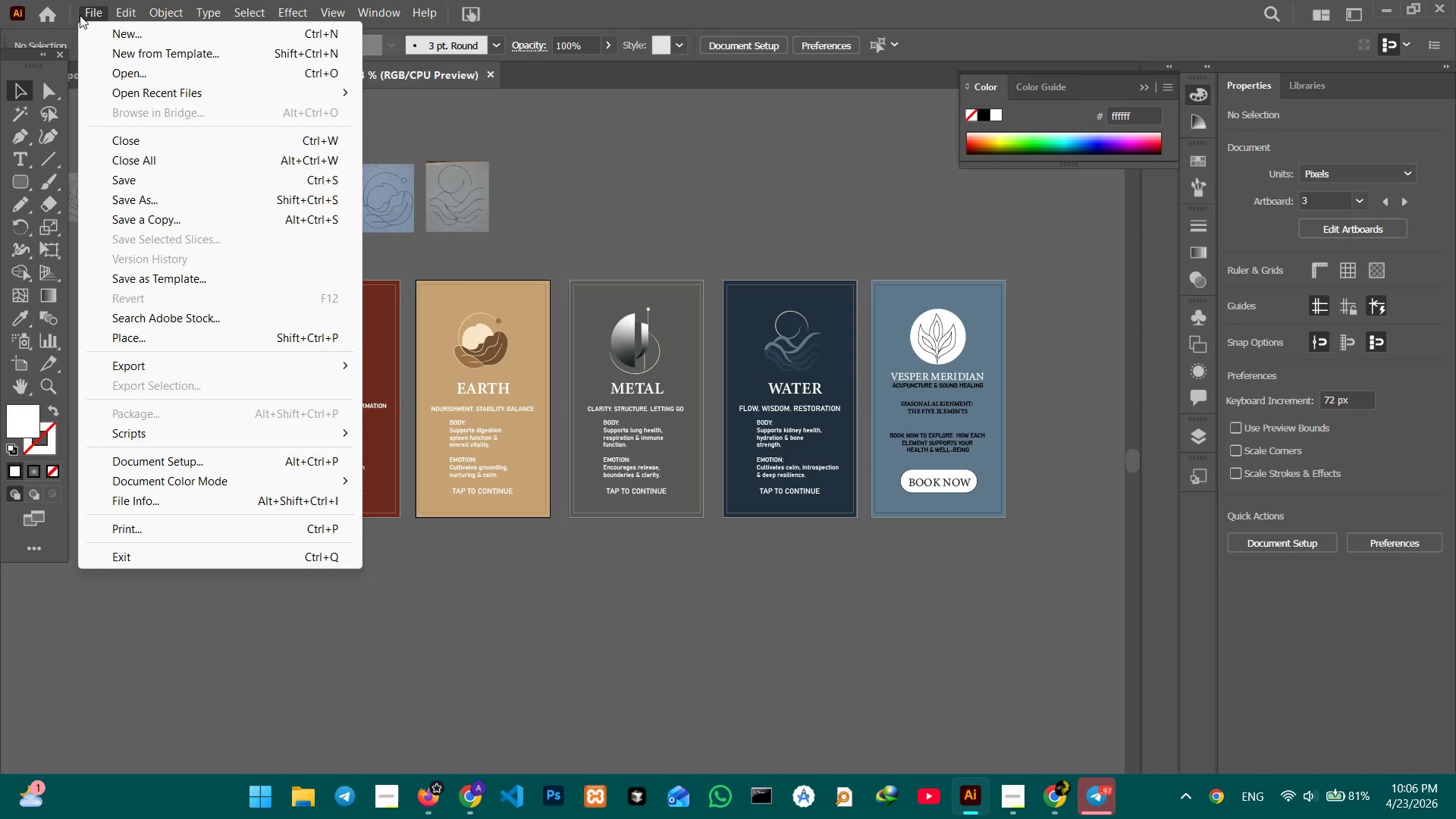 
left_click([175, 195])
 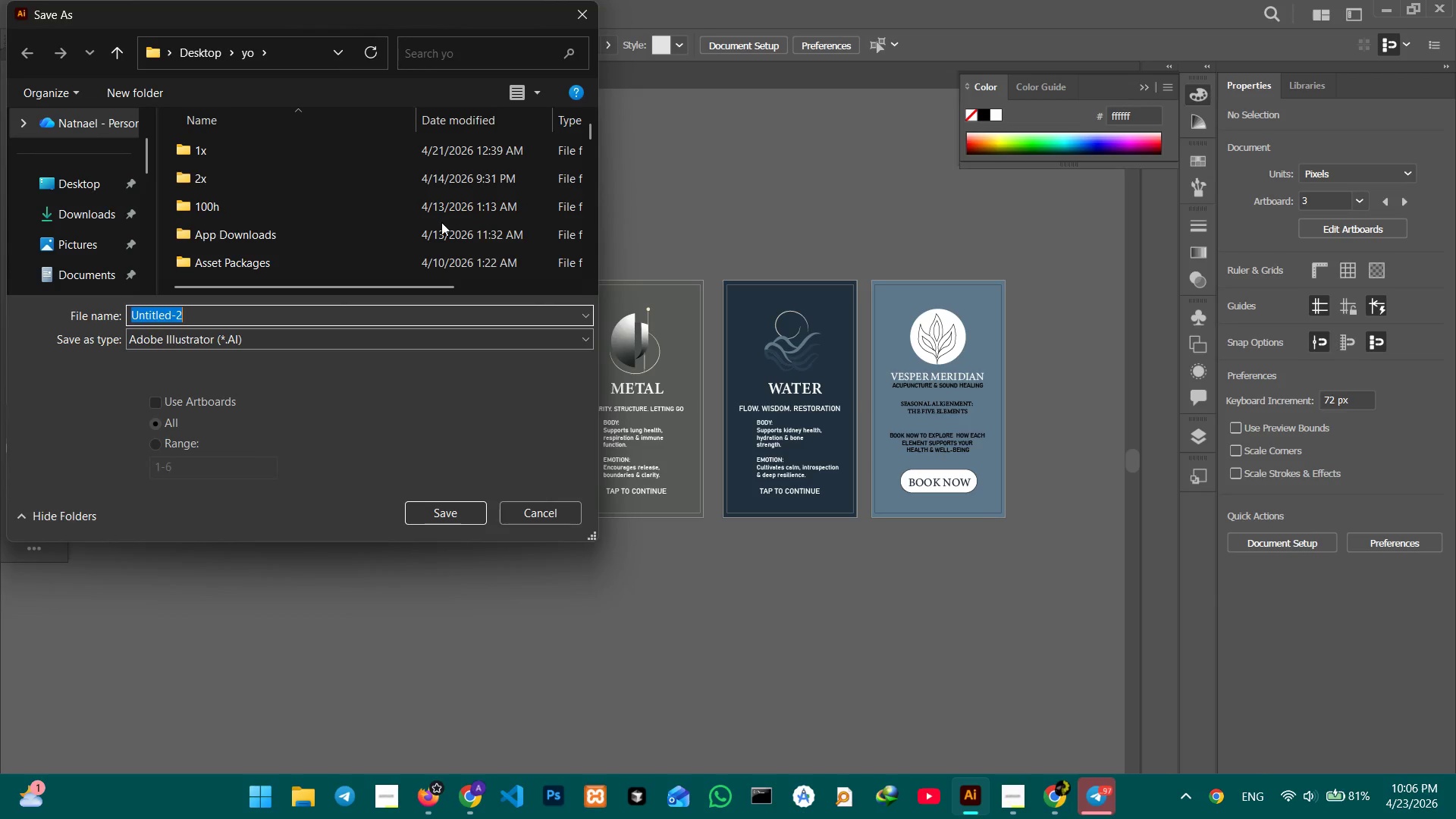 
key(Control+V)
 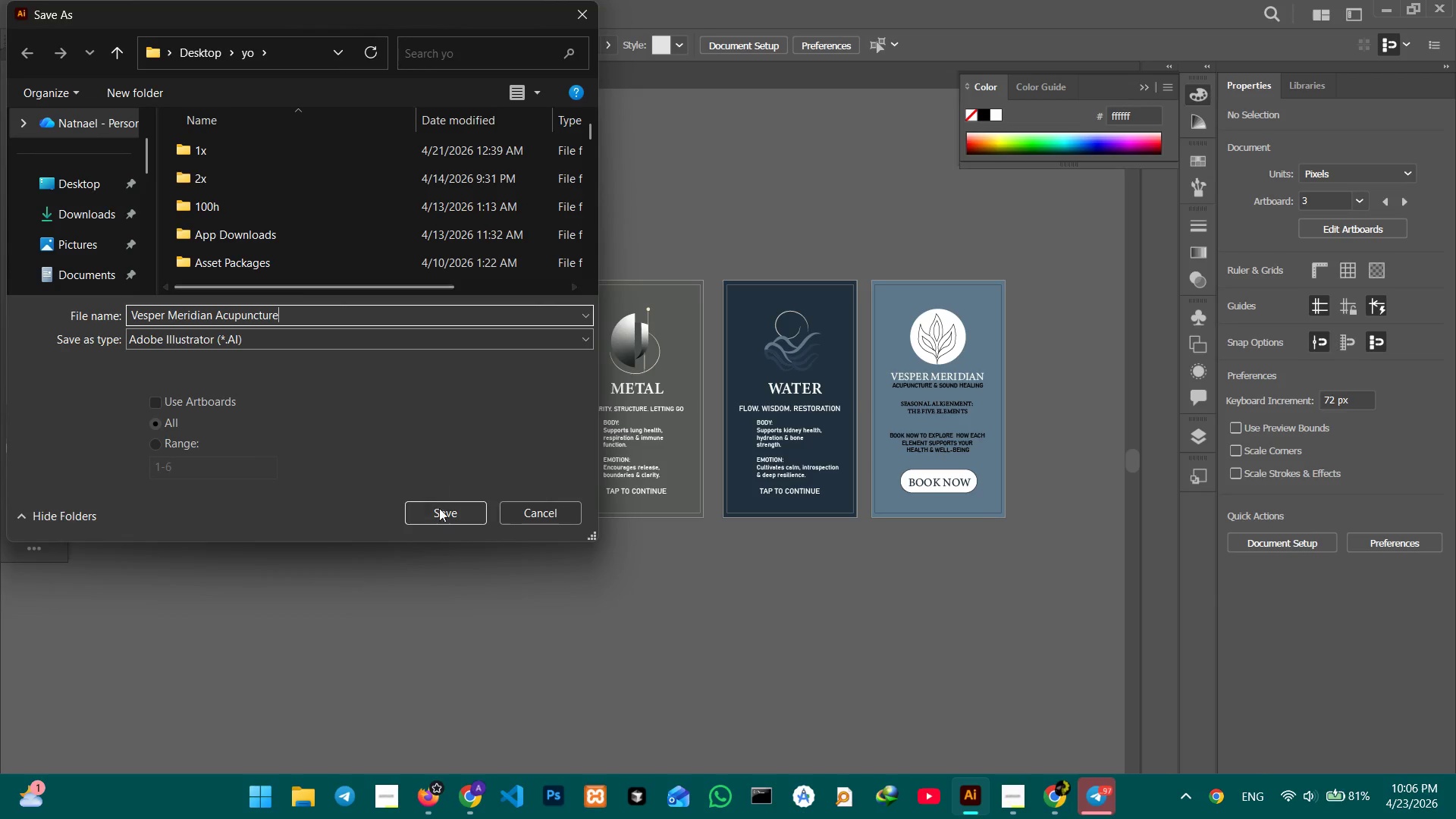 
left_click([440, 511])
 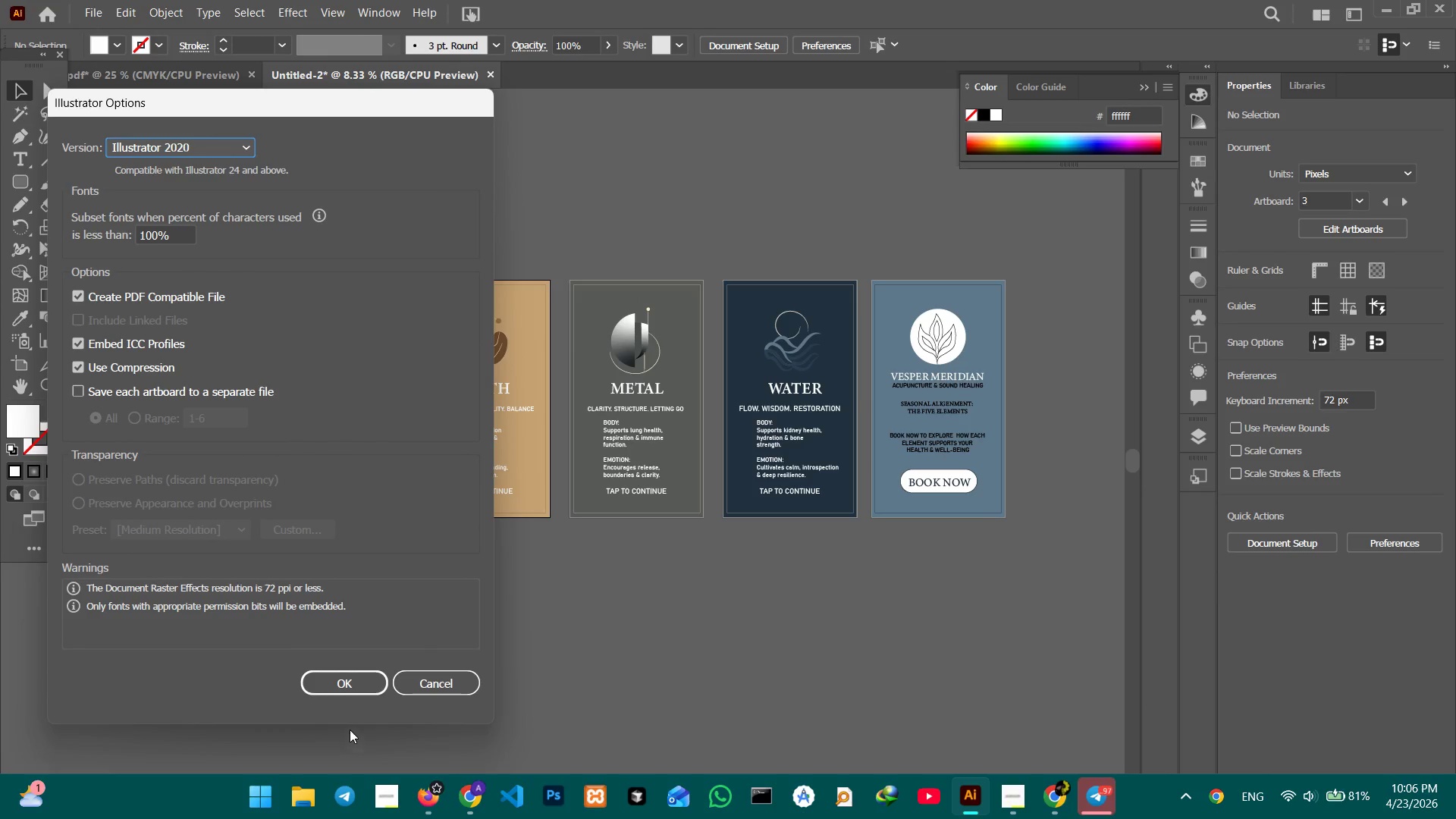 
left_click([354, 687])
 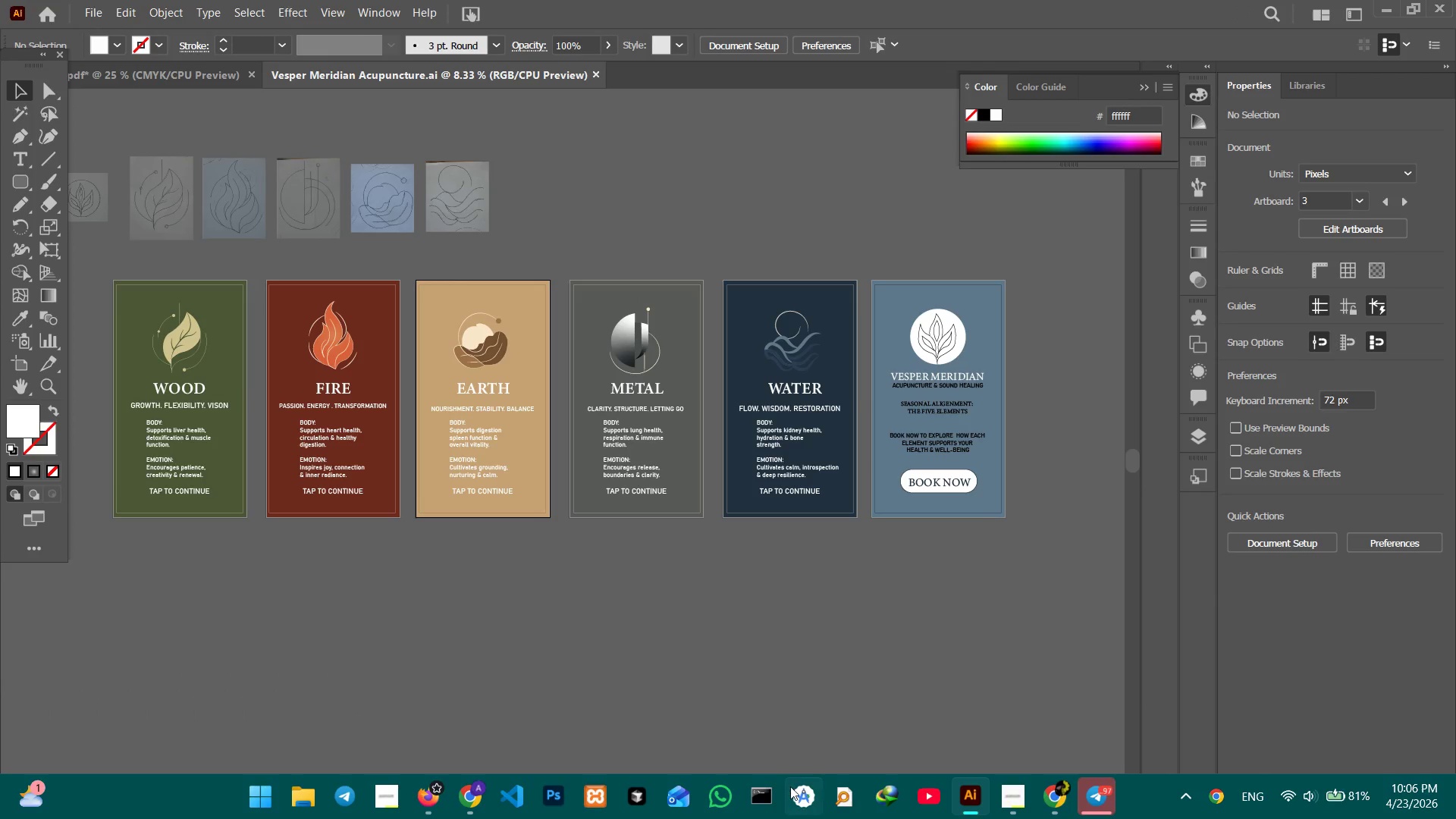 
left_click([1017, 800])